 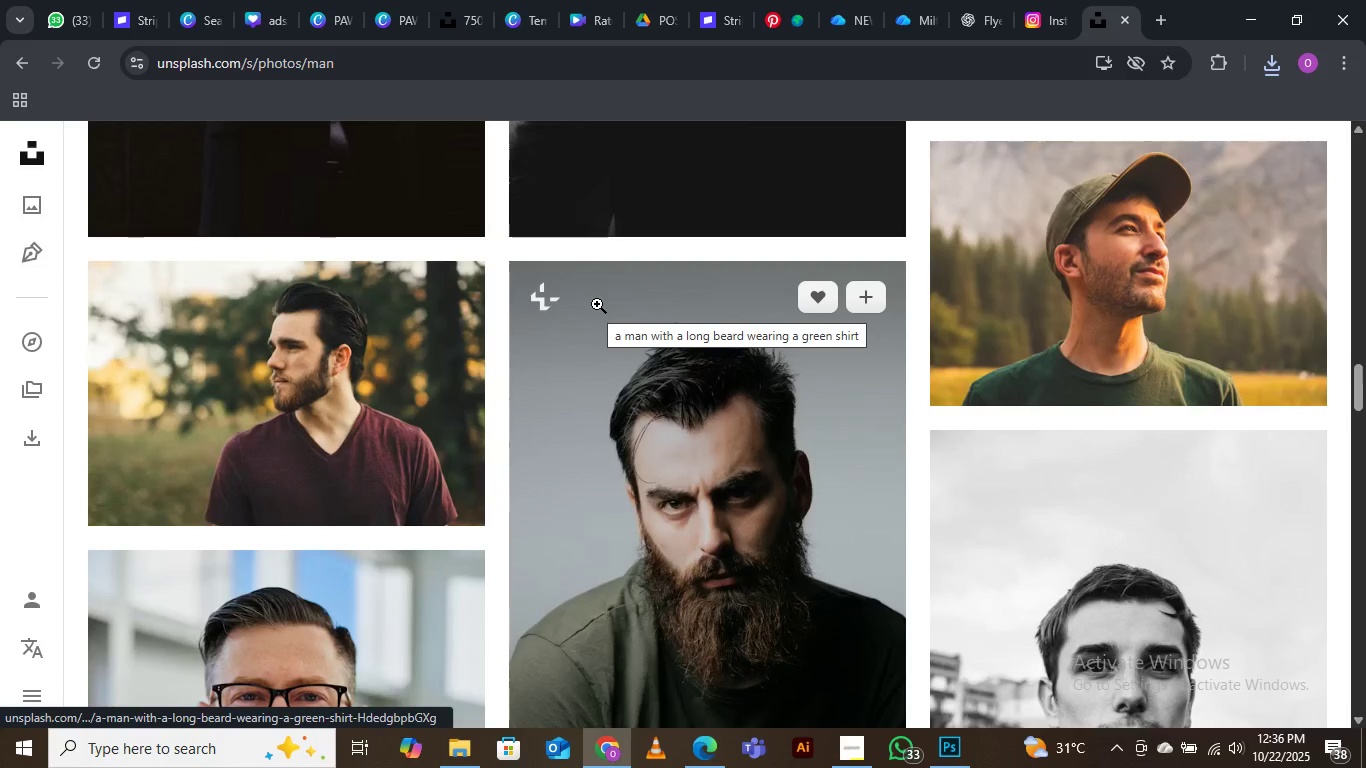 
scroll: coordinate [616, 305], scroll_direction: down, amount: 15.0
 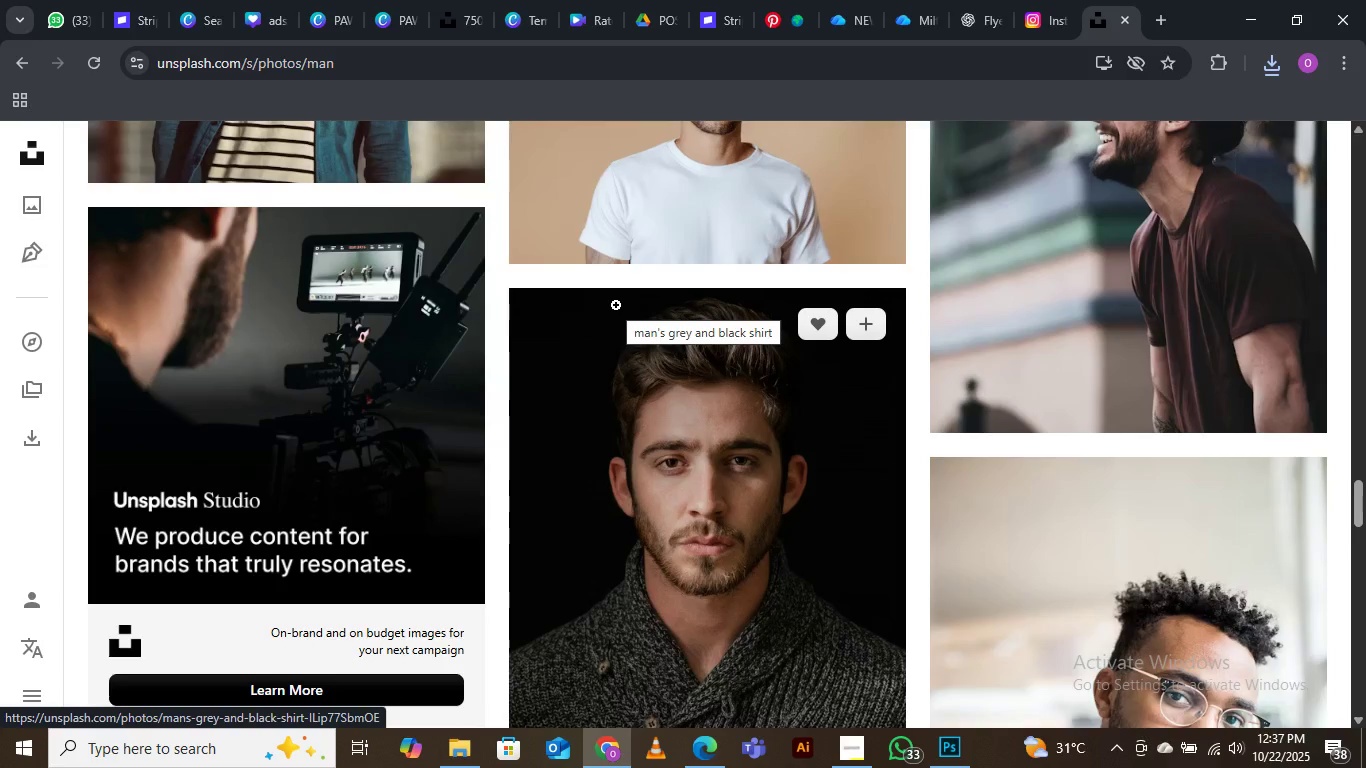 
scroll: coordinate [615, 305], scroll_direction: down, amount: 15.0
 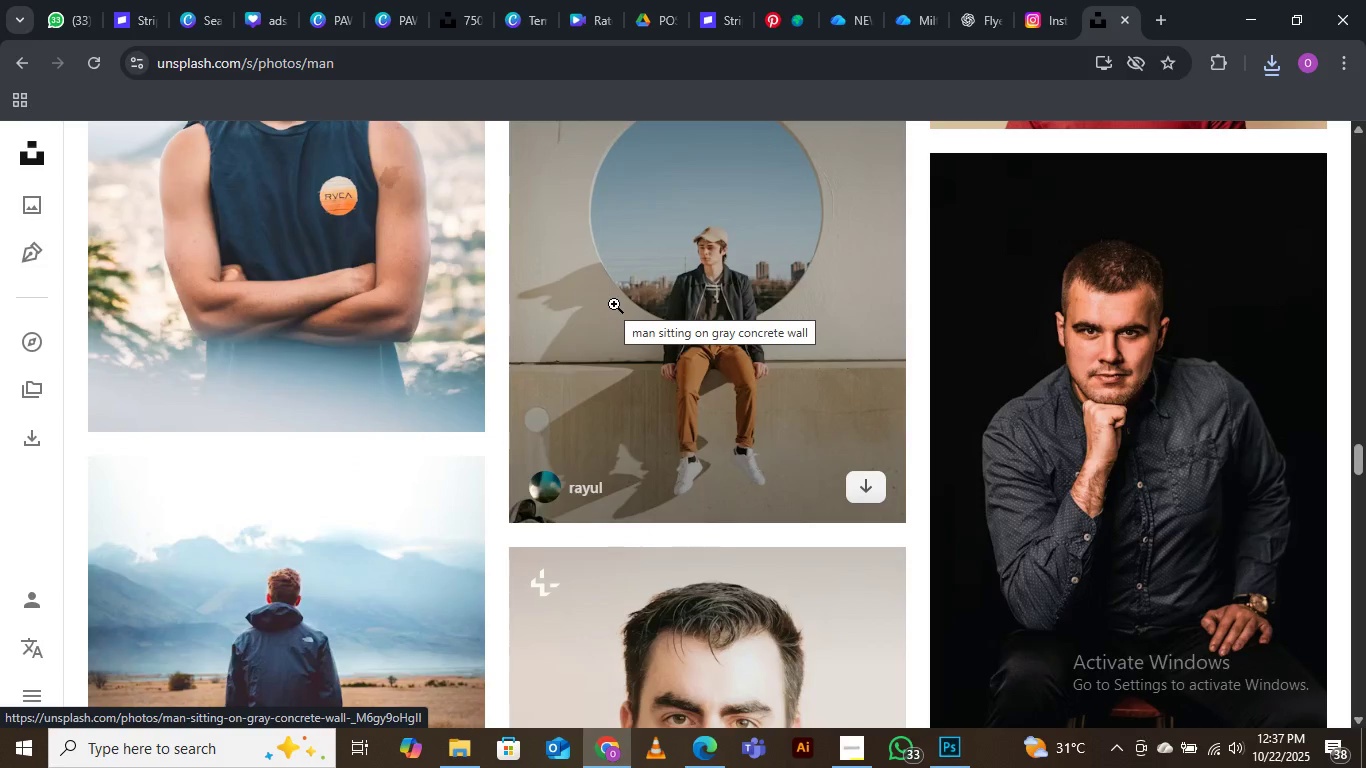 
scroll: coordinate [614, 301], scroll_direction: down, amount: 3.0
 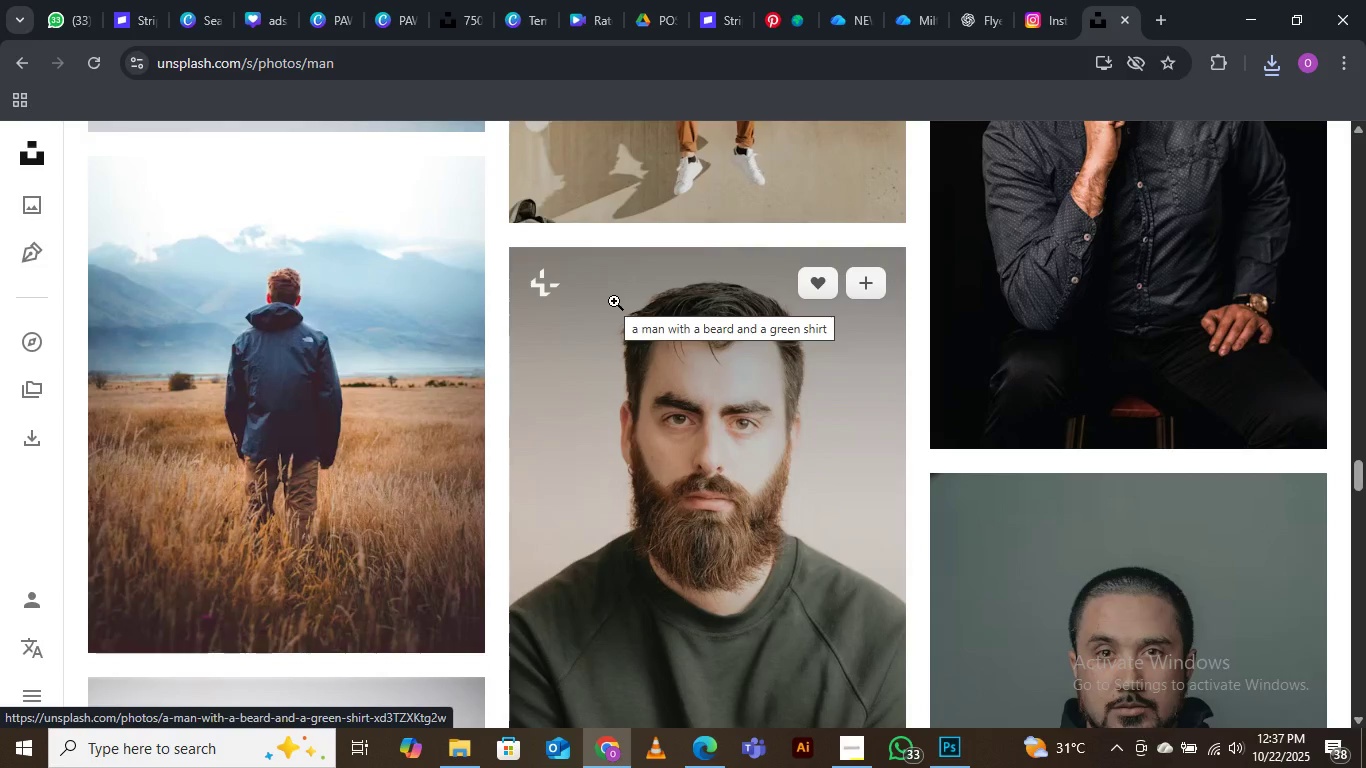 
wait(8.78)
 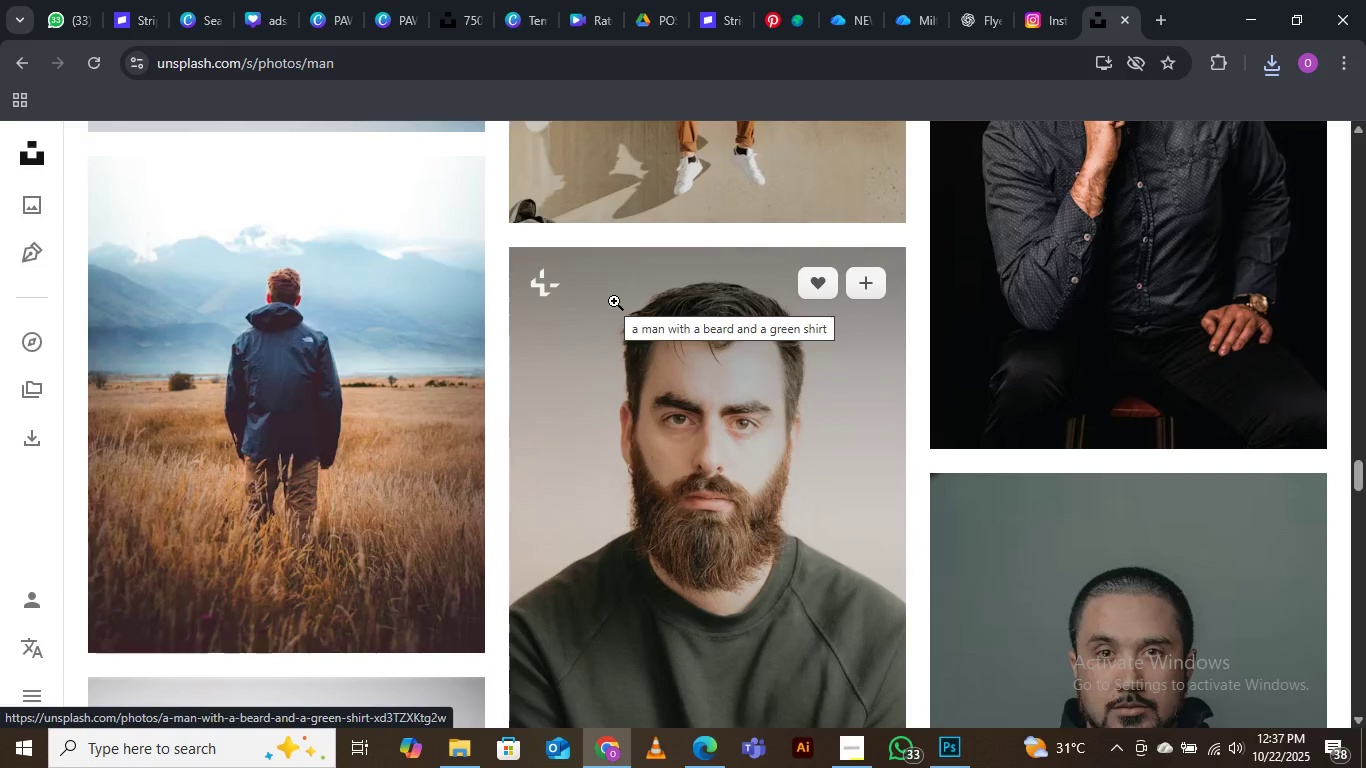 
scroll: coordinate [607, 304], scroll_direction: down, amount: 13.0
 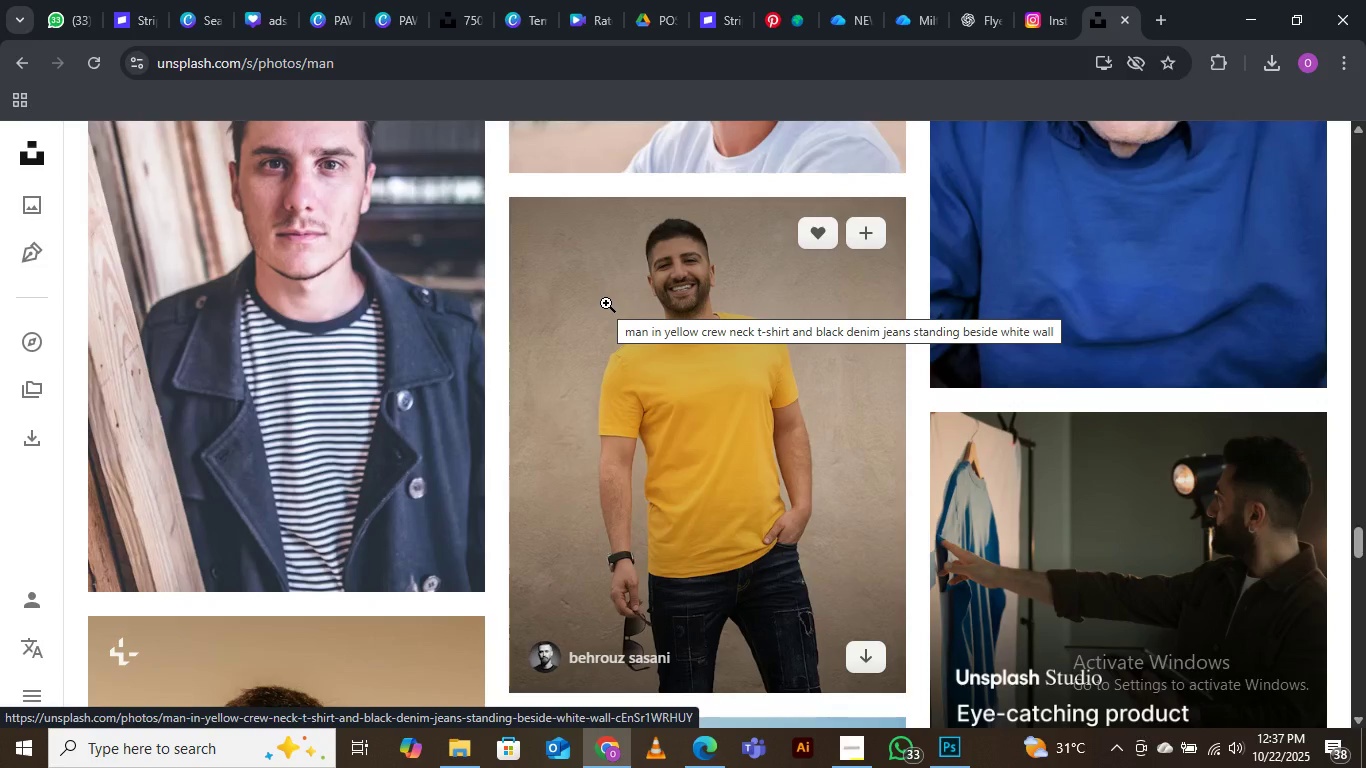 
scroll: coordinate [606, 303], scroll_direction: down, amount: 2.0
 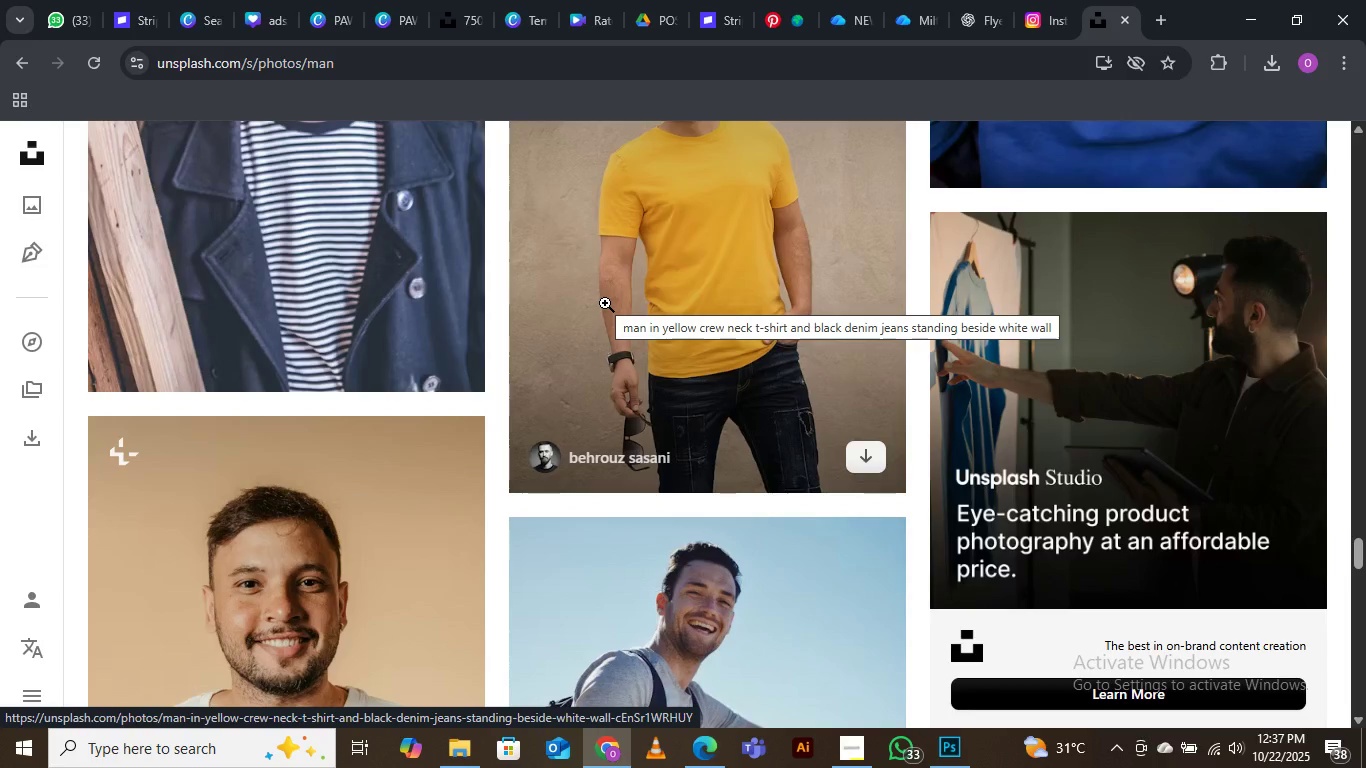 
wait(5.63)
 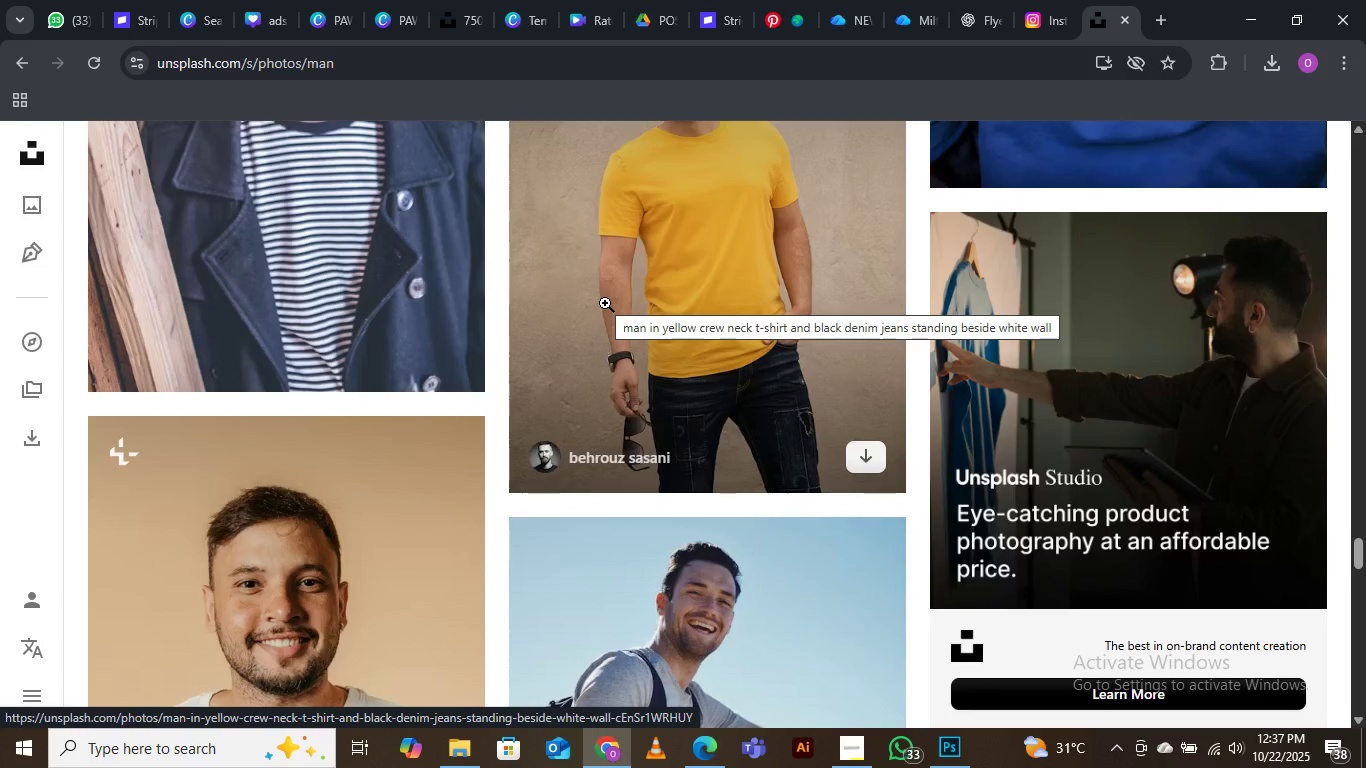 
scroll: coordinate [582, 363], scroll_direction: down, amount: 3.0
 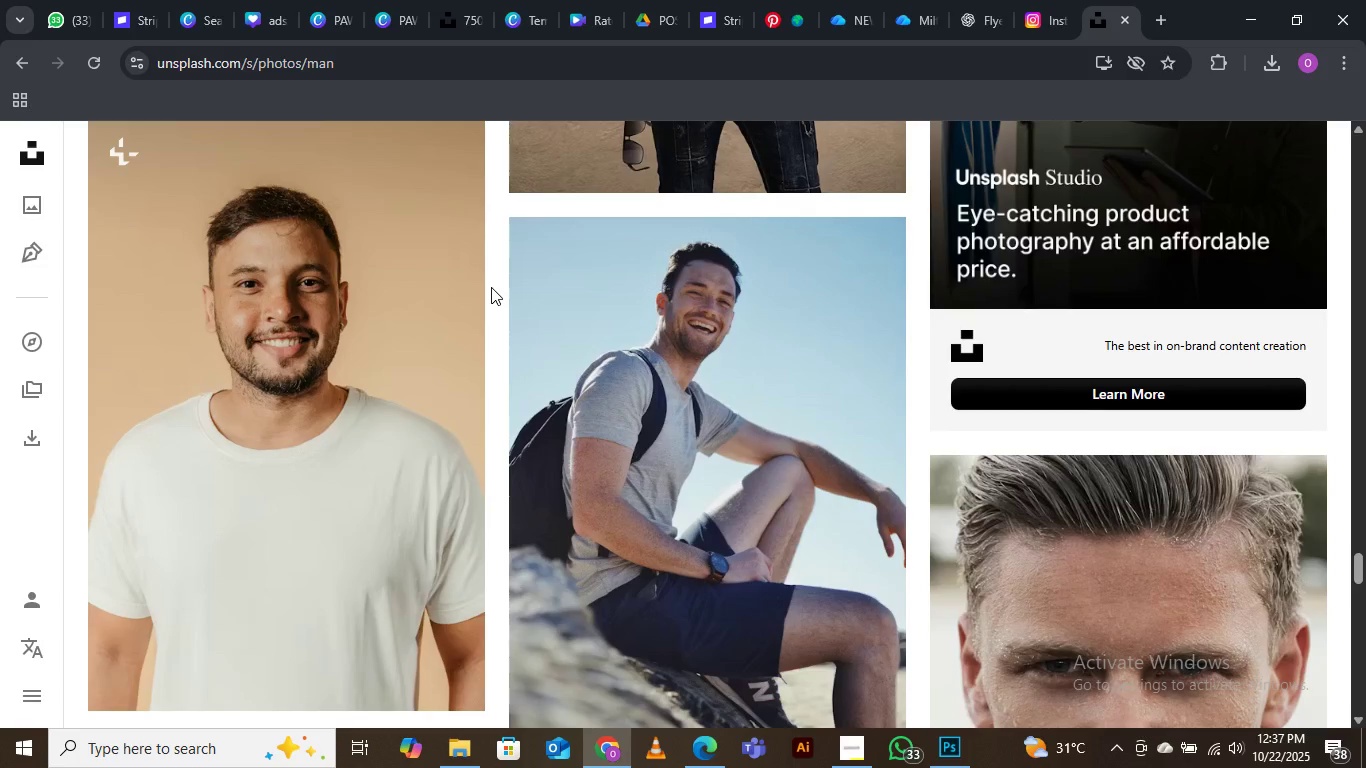 
wait(6.05)
 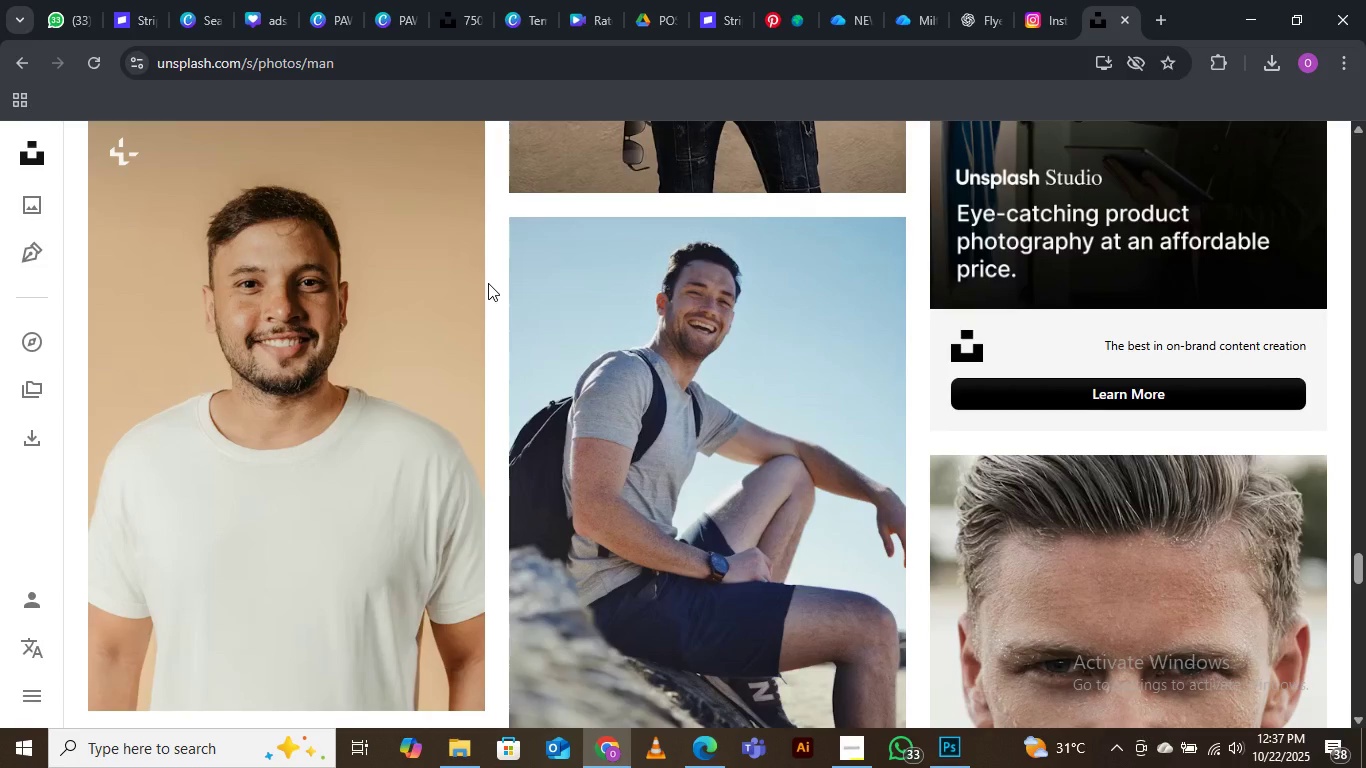 
scroll: coordinate [384, 299], scroll_direction: down, amount: 13.0
 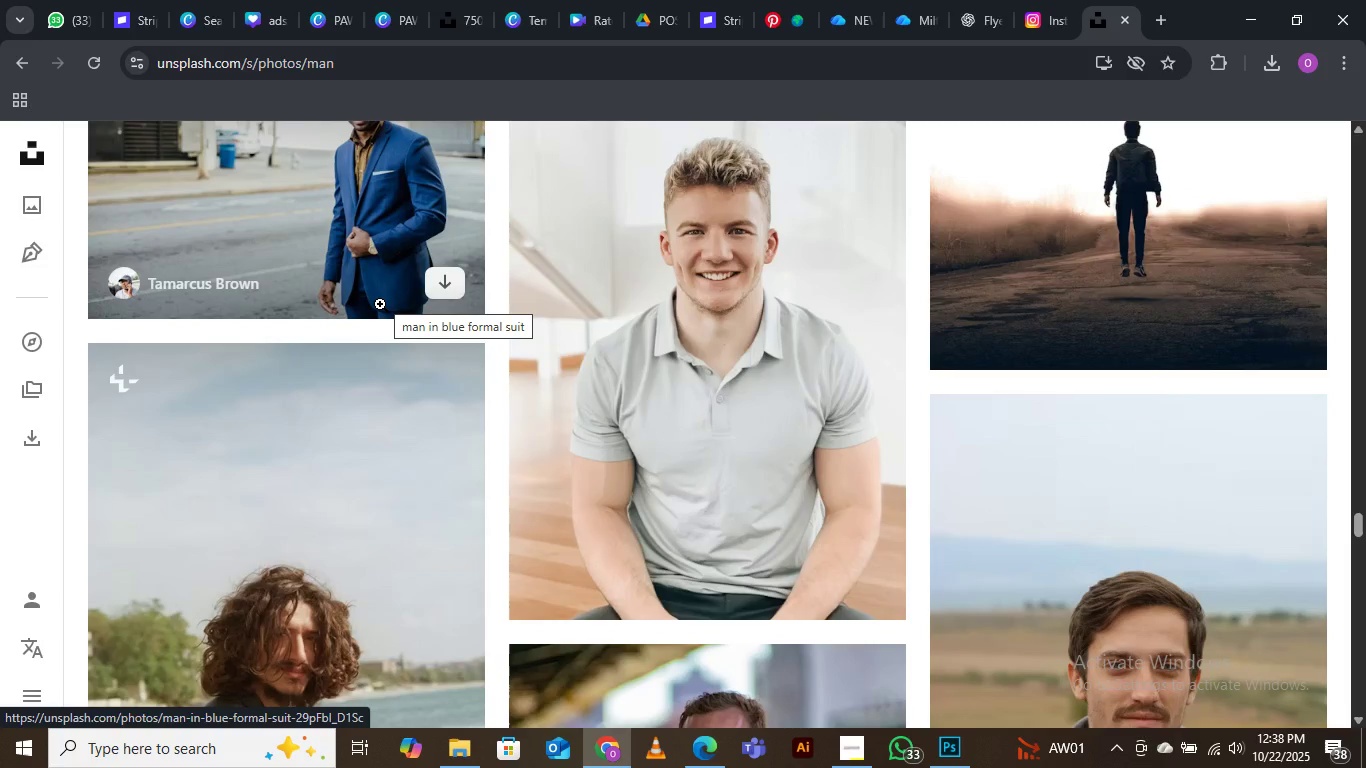 
scroll: coordinate [363, 230], scroll_direction: down, amount: 15.0
 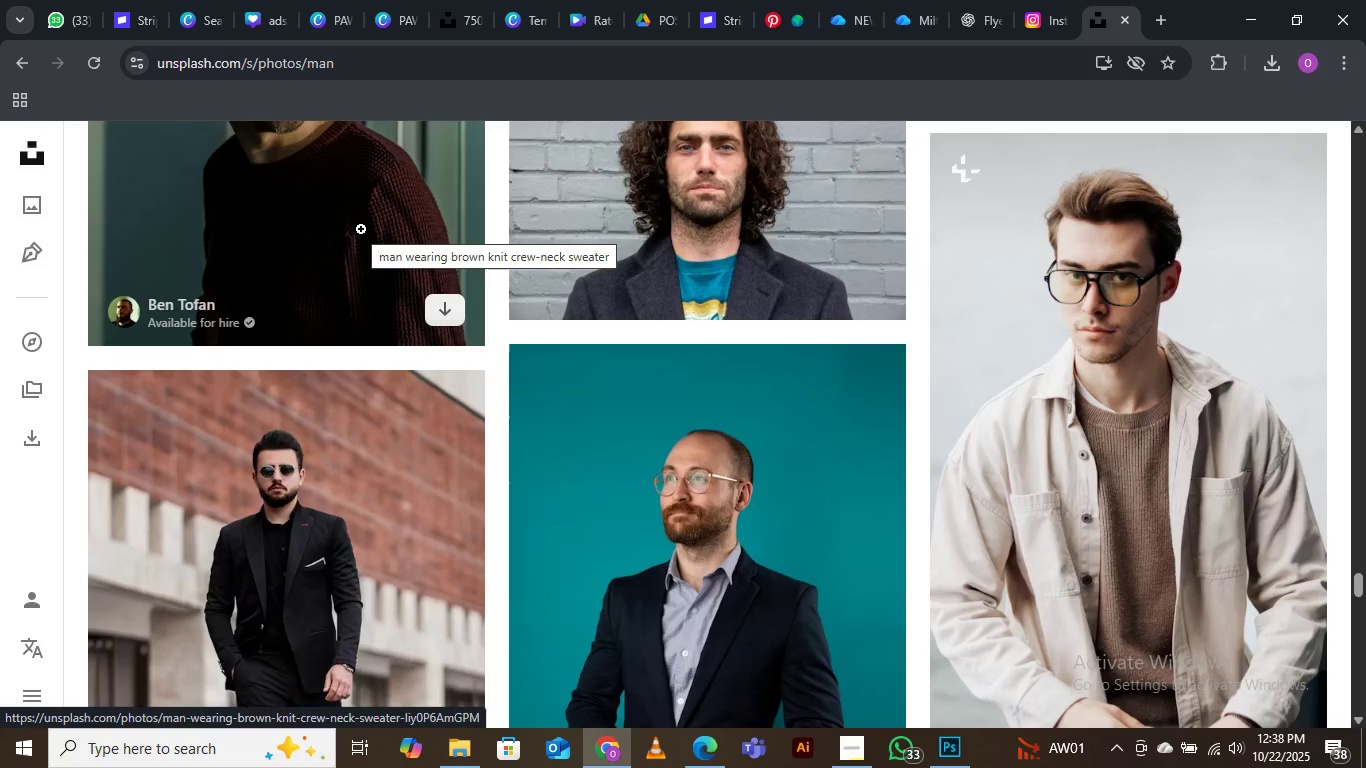 
scroll: coordinate [358, 229], scroll_direction: down, amount: 15.0
 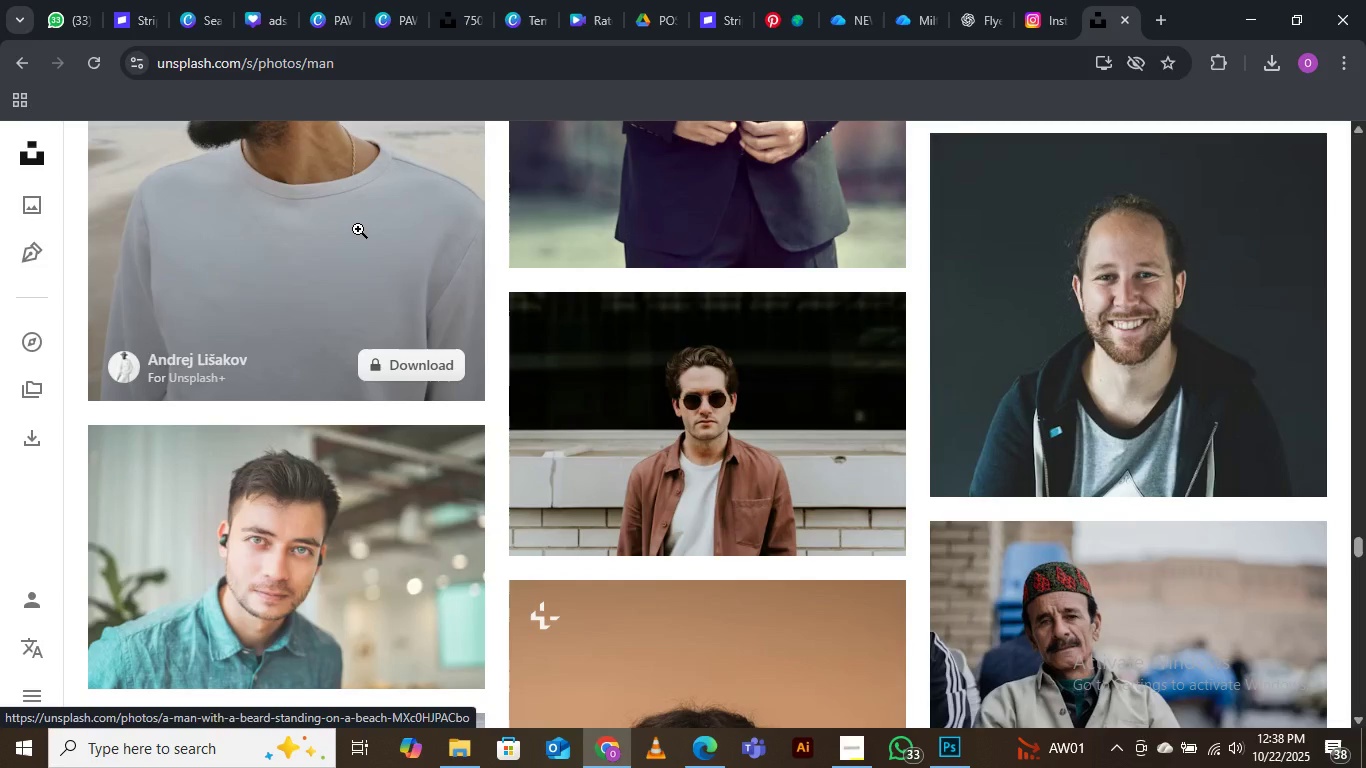 
scroll: coordinate [358, 229], scroll_direction: down, amount: 14.0
 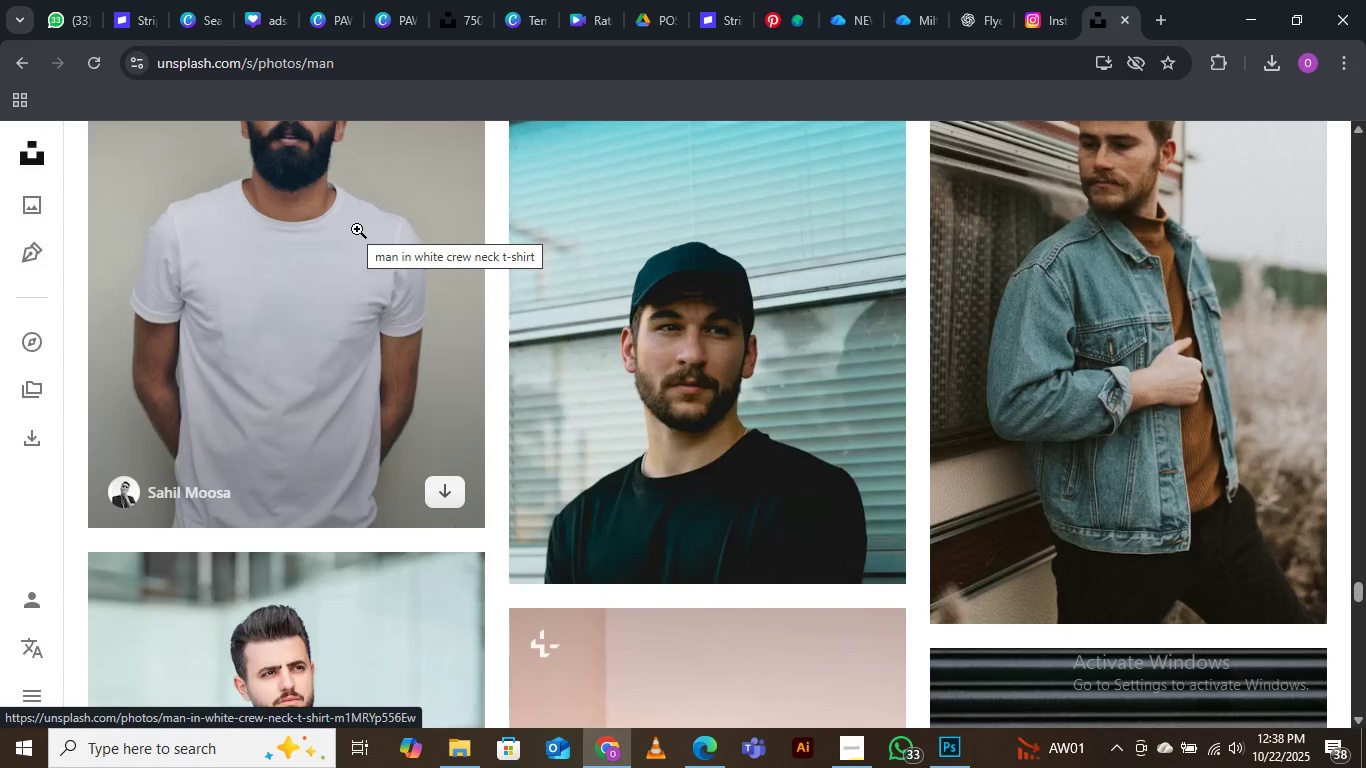 
scroll: coordinate [357, 229], scroll_direction: down, amount: 12.0
 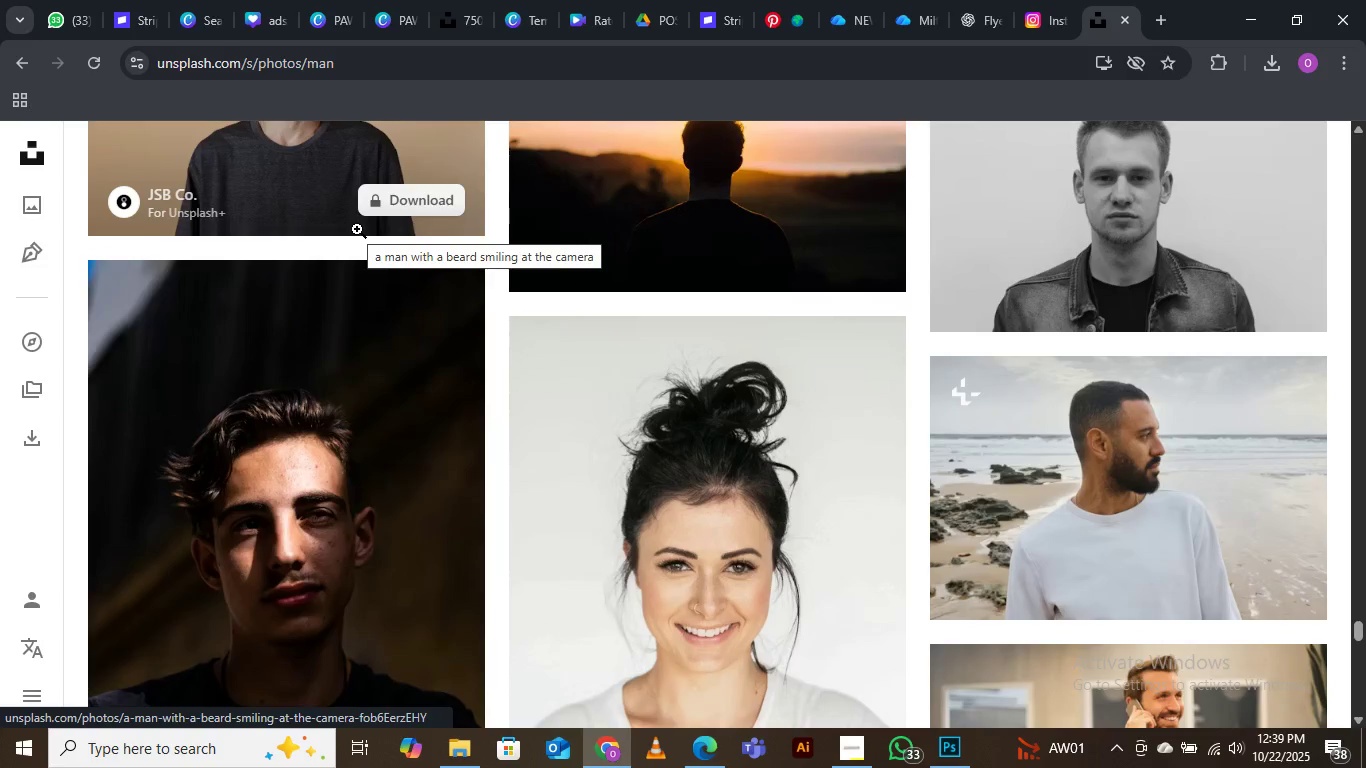 
scroll: coordinate [357, 229], scroll_direction: down, amount: 3.0
 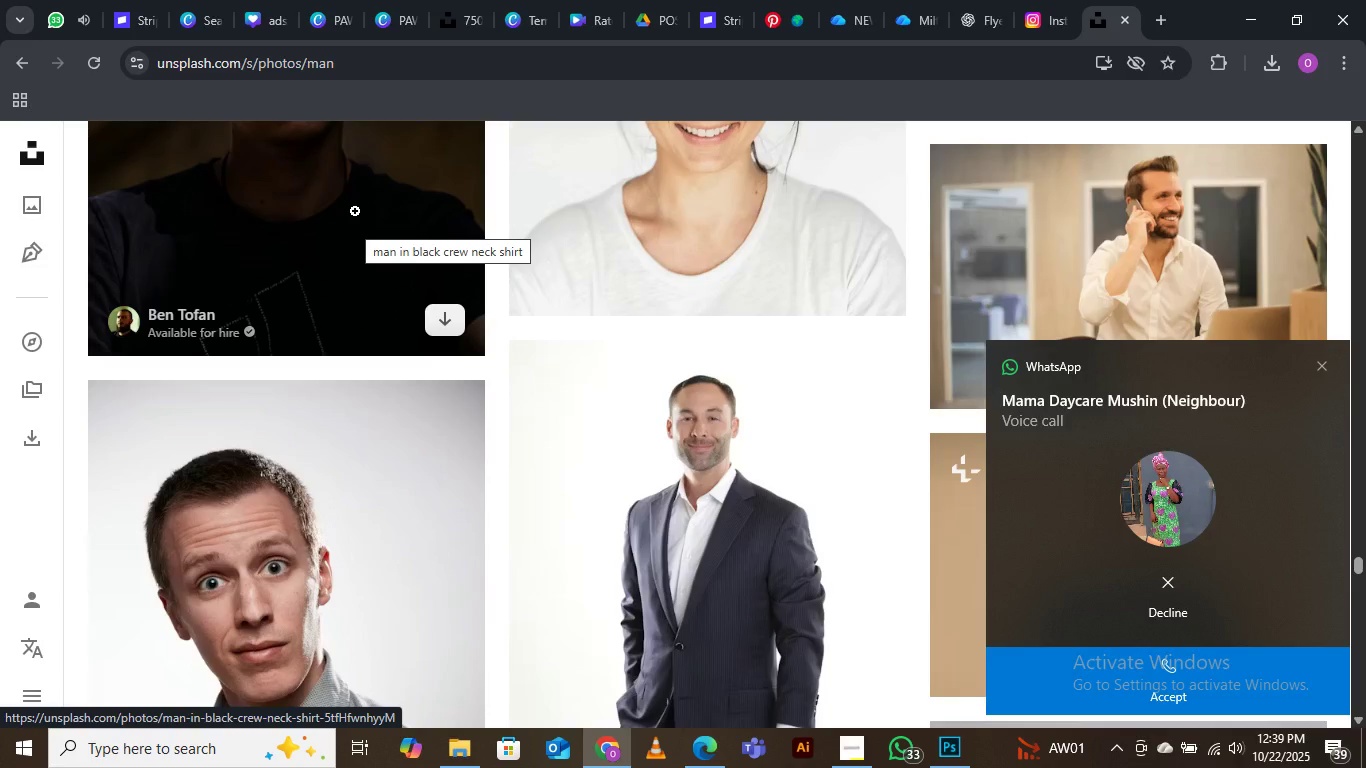 
wait(15.46)
 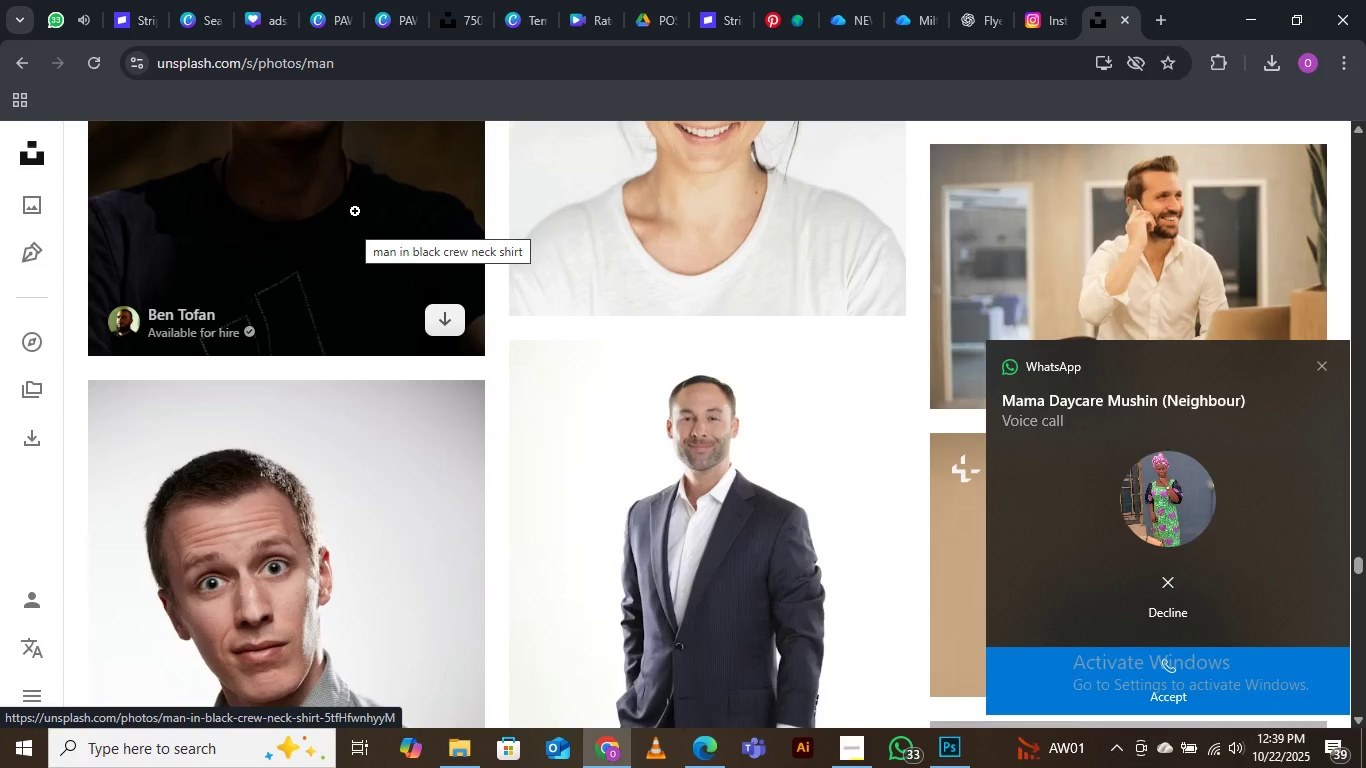 
left_click([1325, 365])
 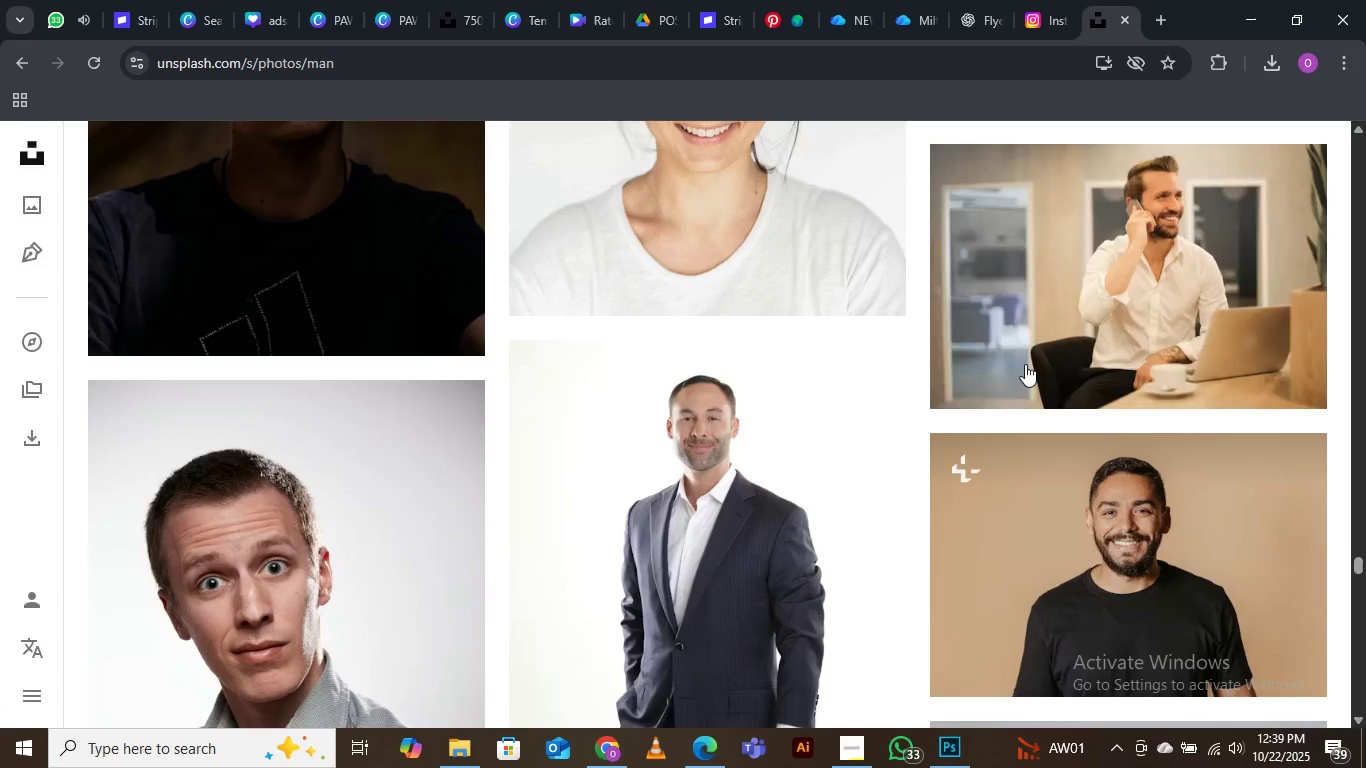 
mouse_move([933, 324])
 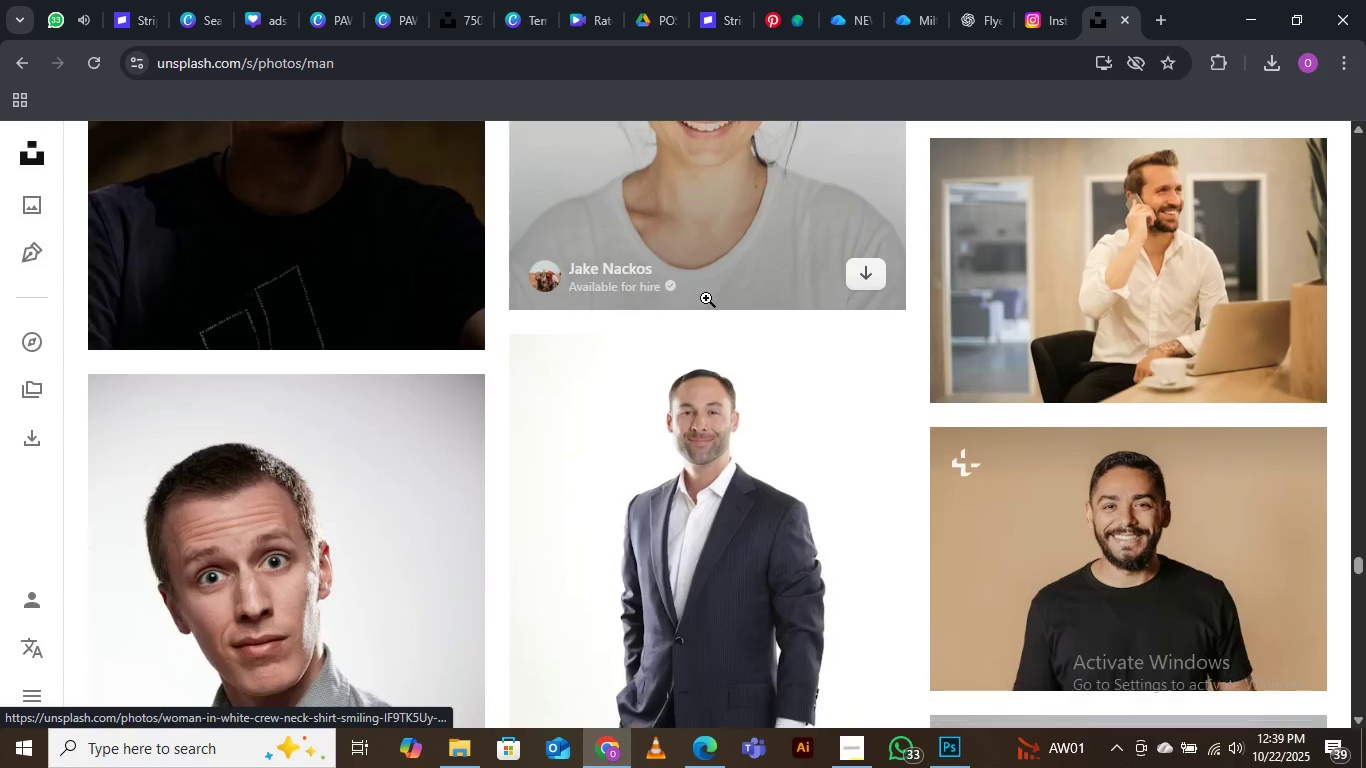 
scroll: coordinate [757, 340], scroll_direction: down, amount: 17.0